 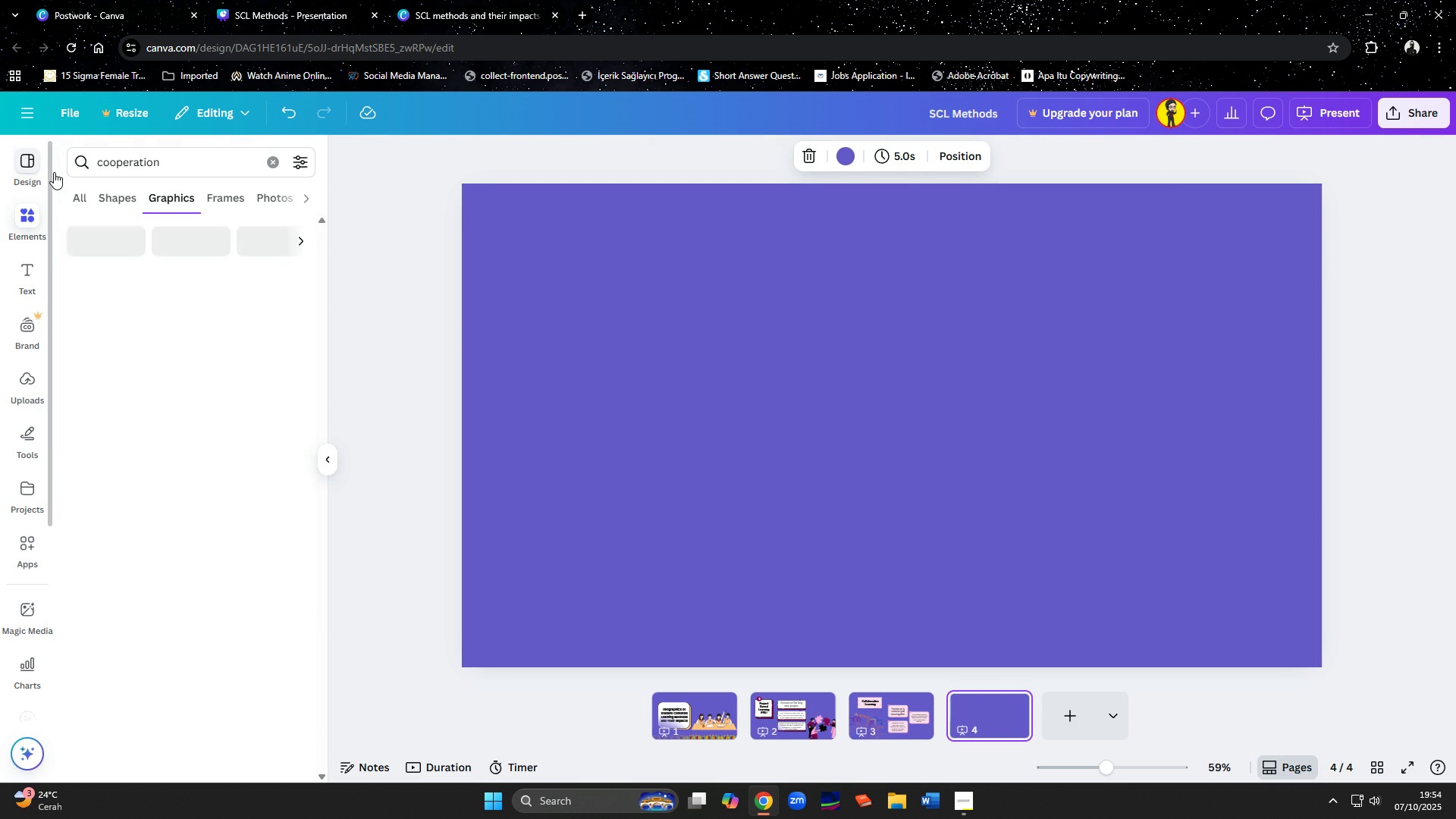 
key(Enter)
 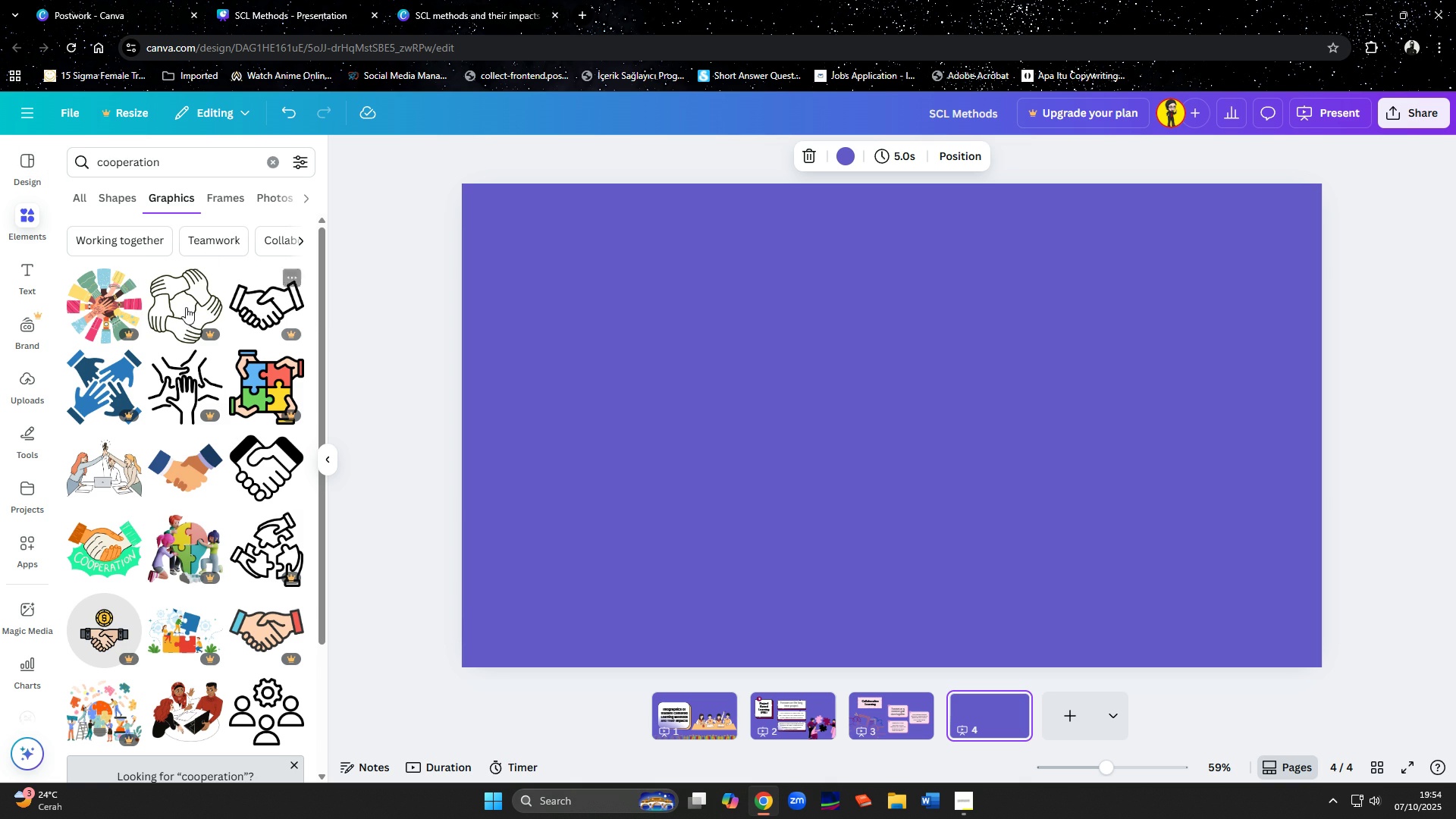 
mouse_move([119, 332])
 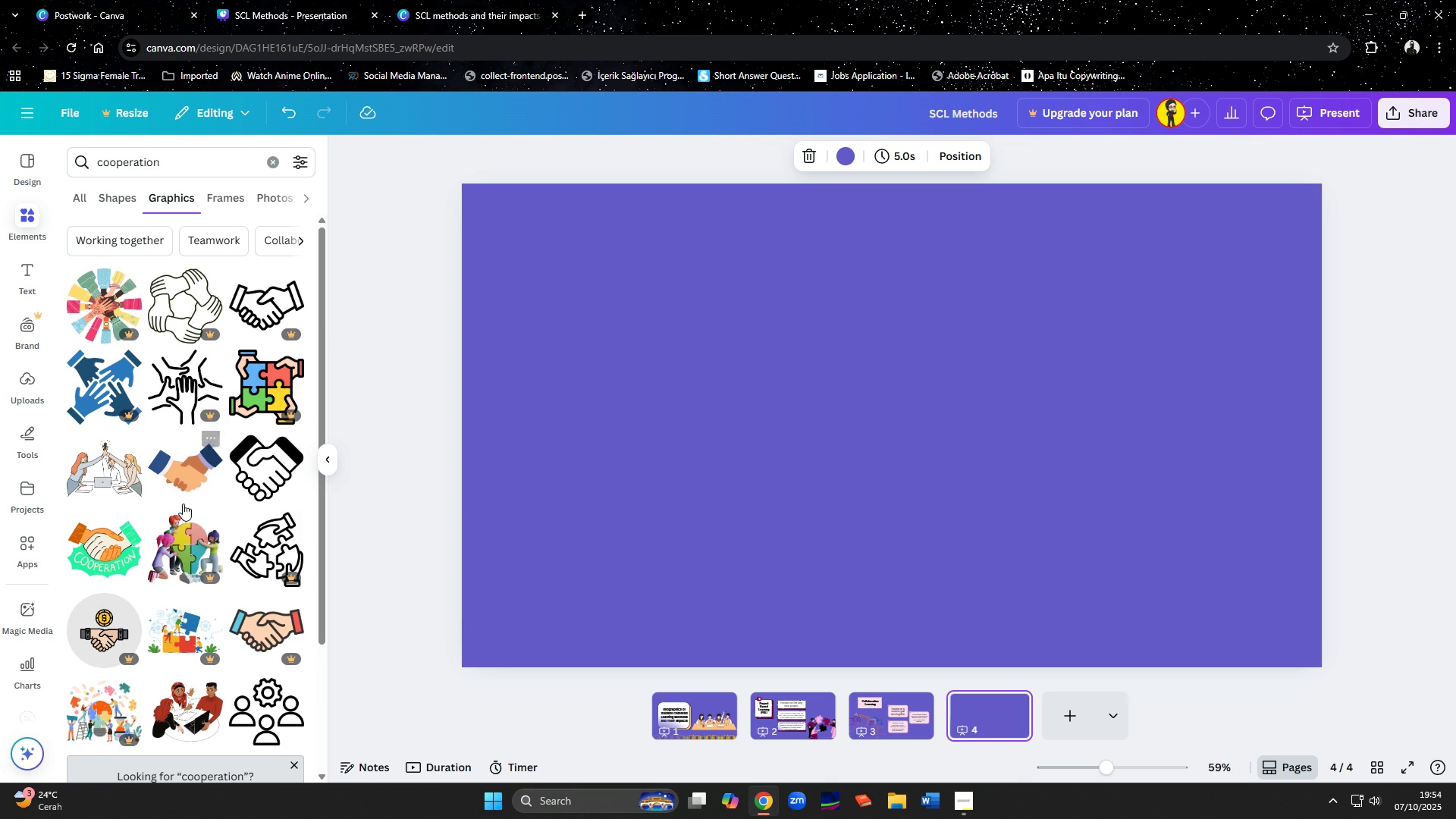 
scroll: coordinate [172, 523], scroll_direction: down, amount: 8.0
 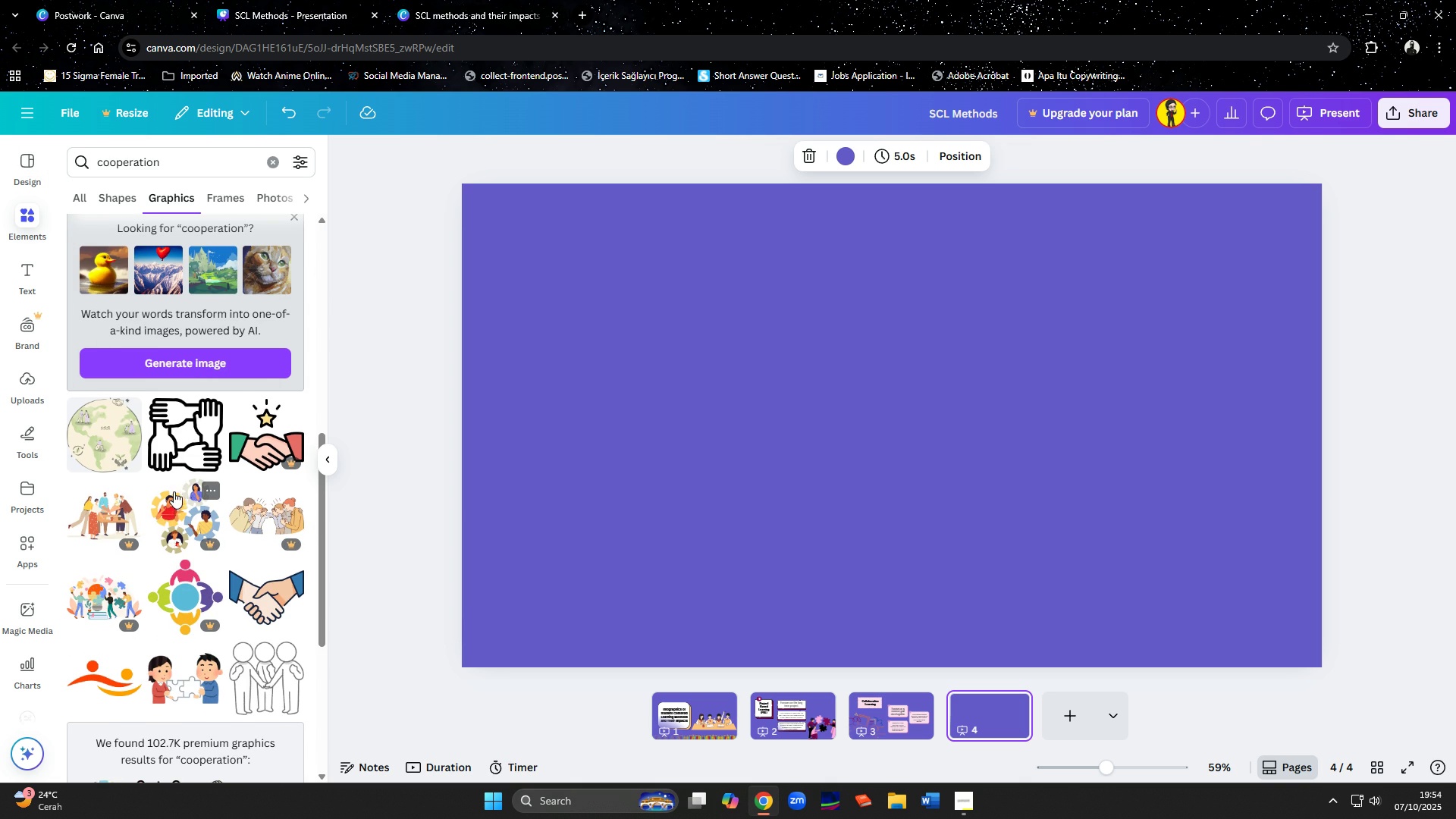 
scroll: coordinate [174, 491], scroll_direction: down, amount: 6.0
 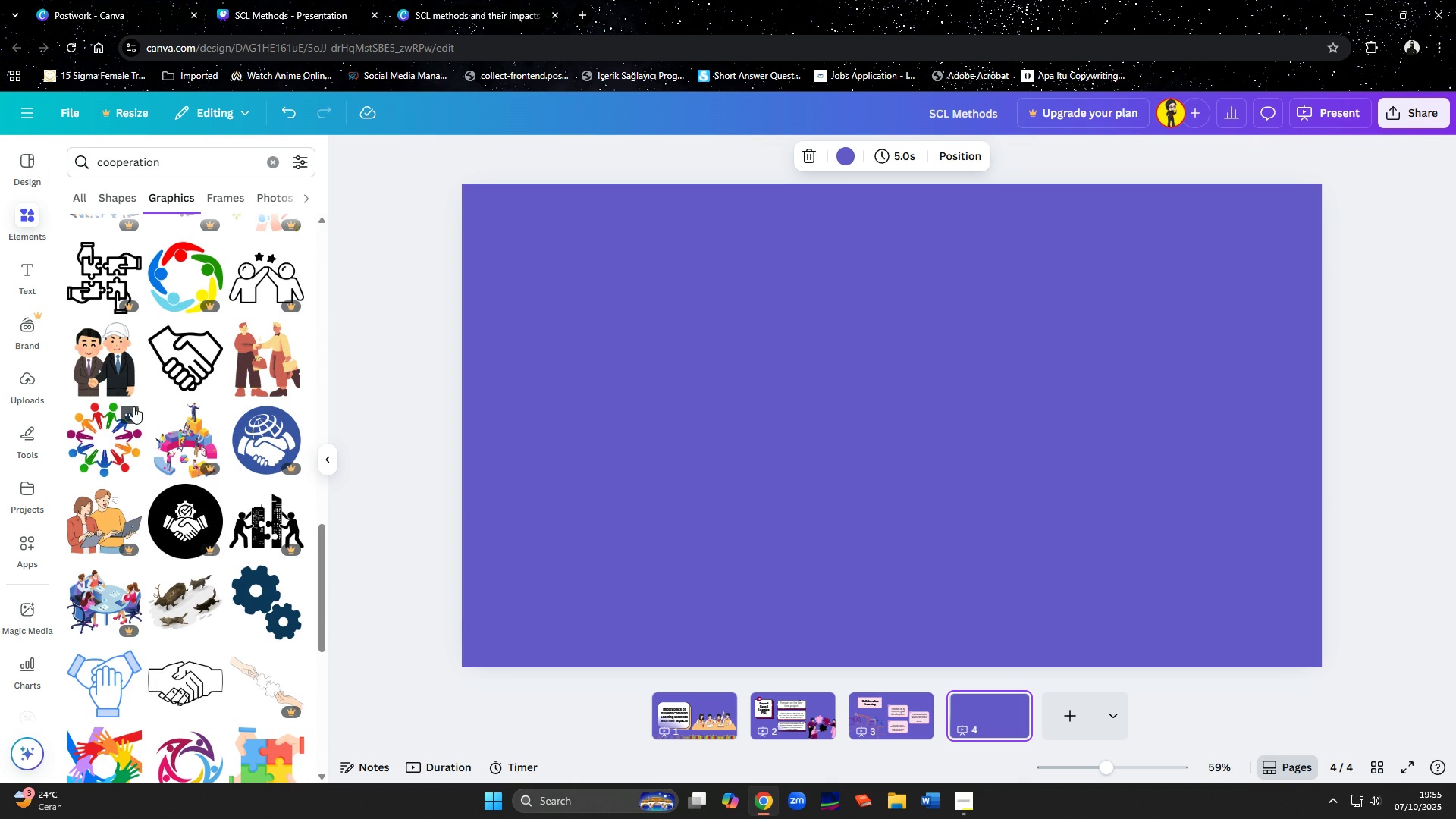 
left_click([78, 465])
 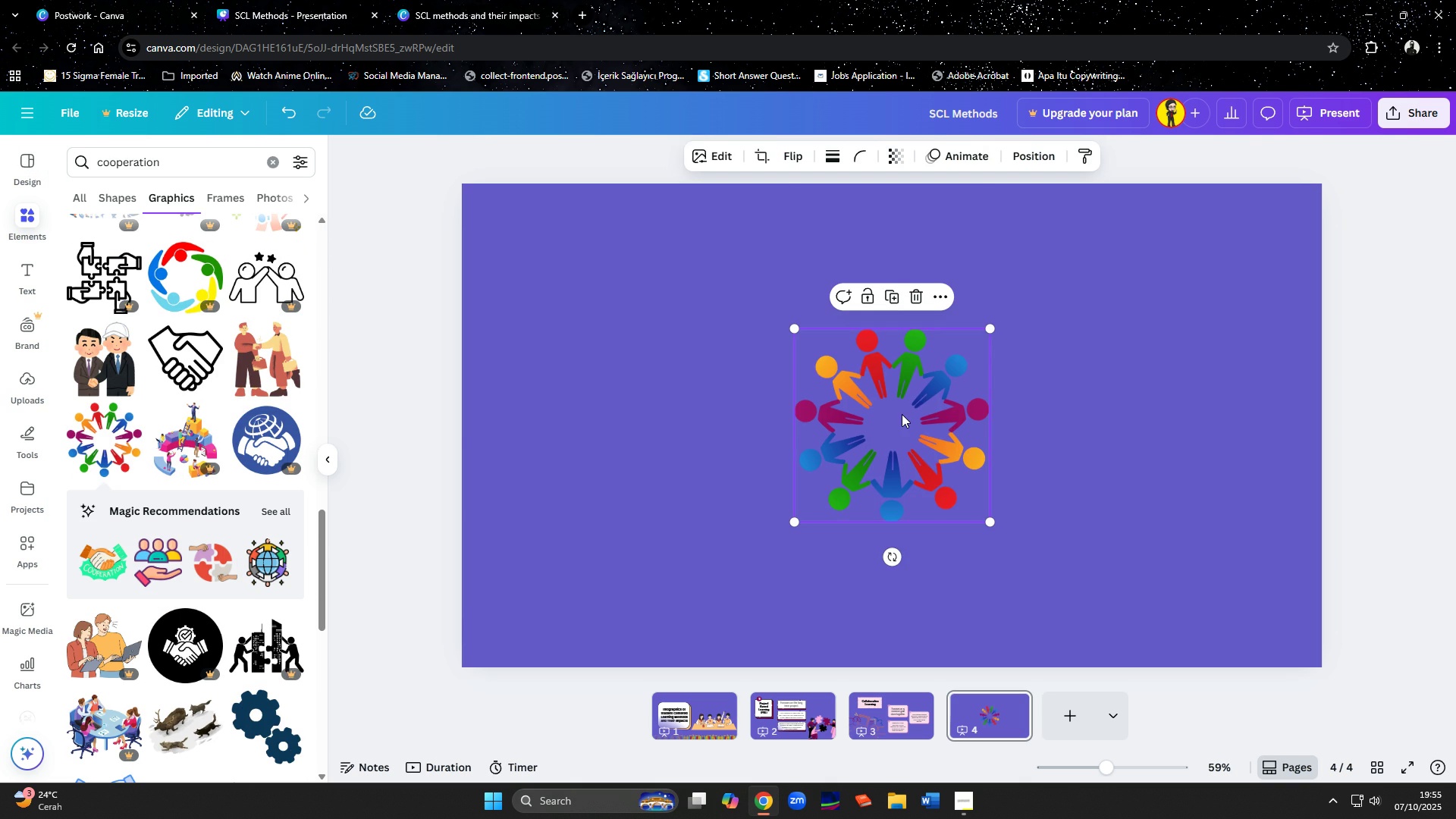 
key(Delete)
 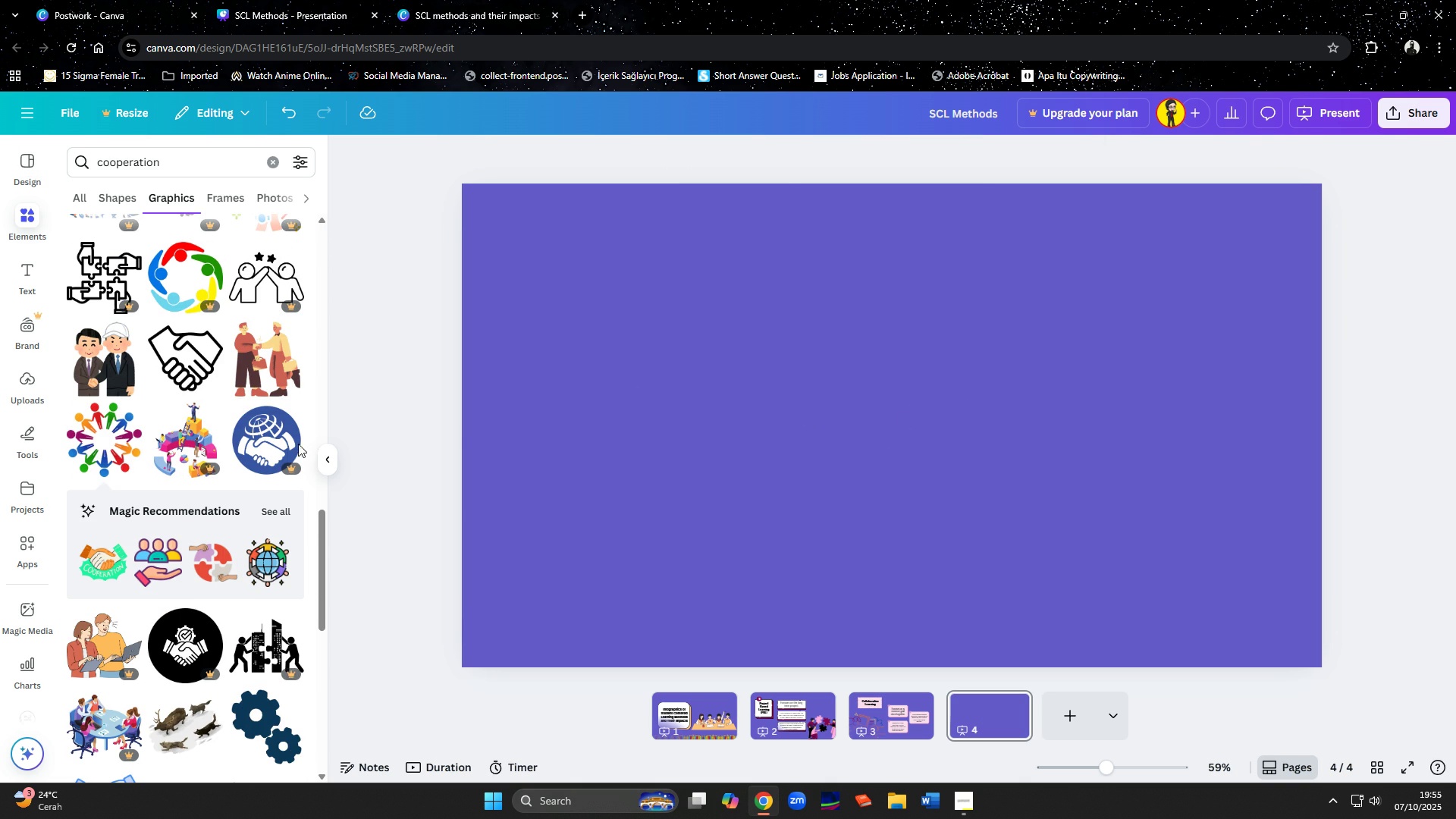 
scroll: coordinate [143, 451], scroll_direction: down, amount: 13.0
 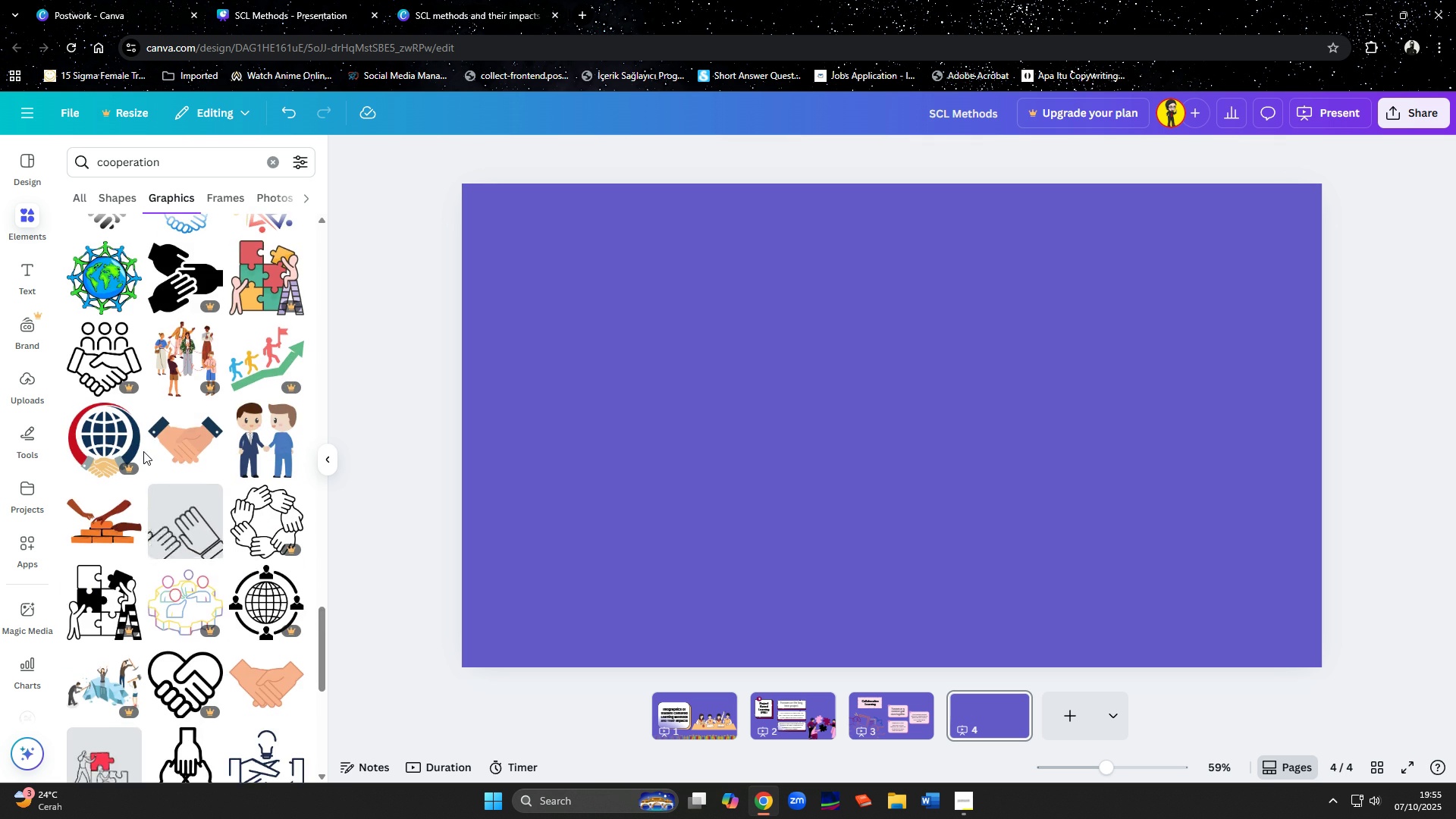 
scroll: coordinate [149, 456], scroll_direction: up, amount: 28.0